 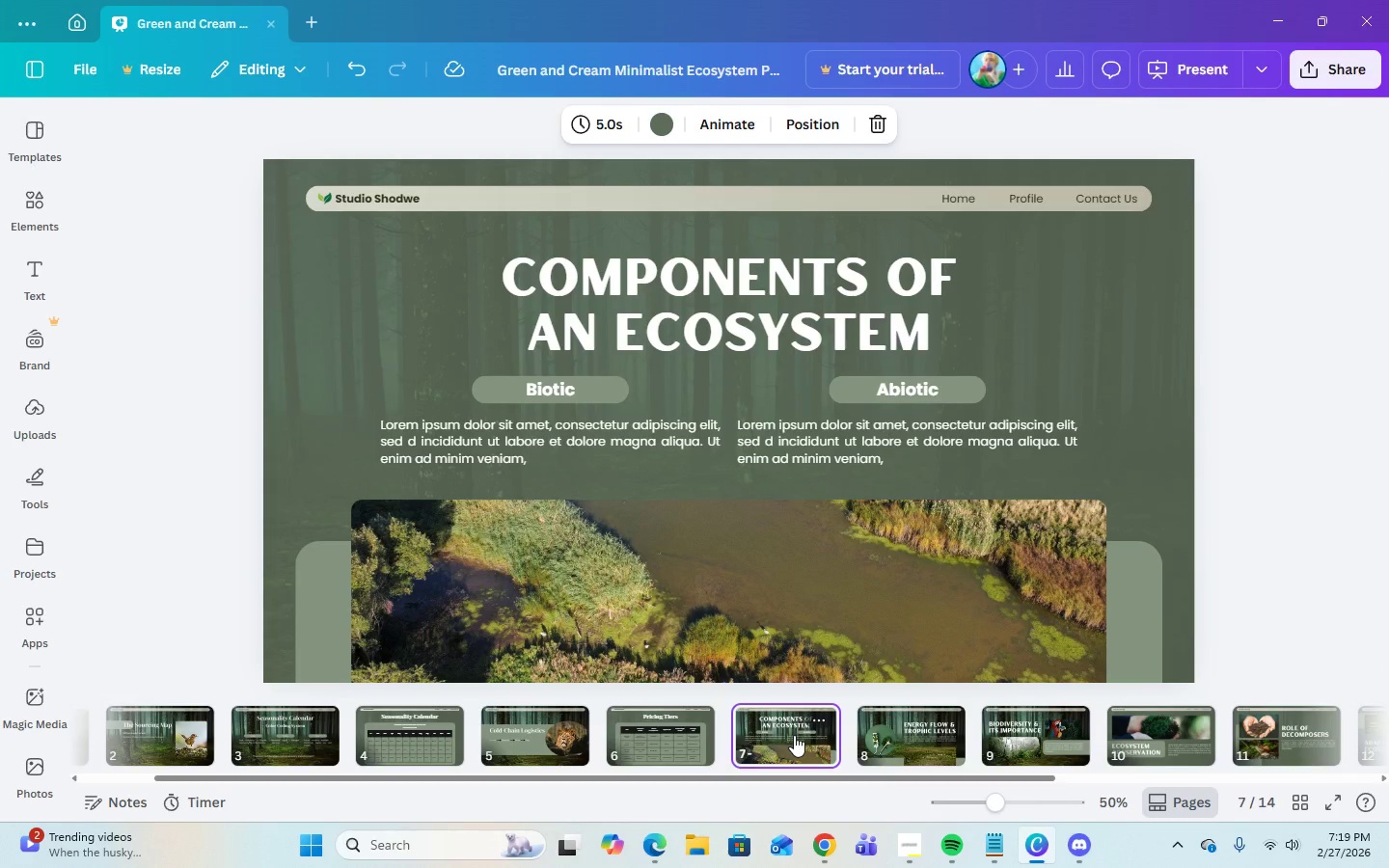 
left_click([169, 731])
 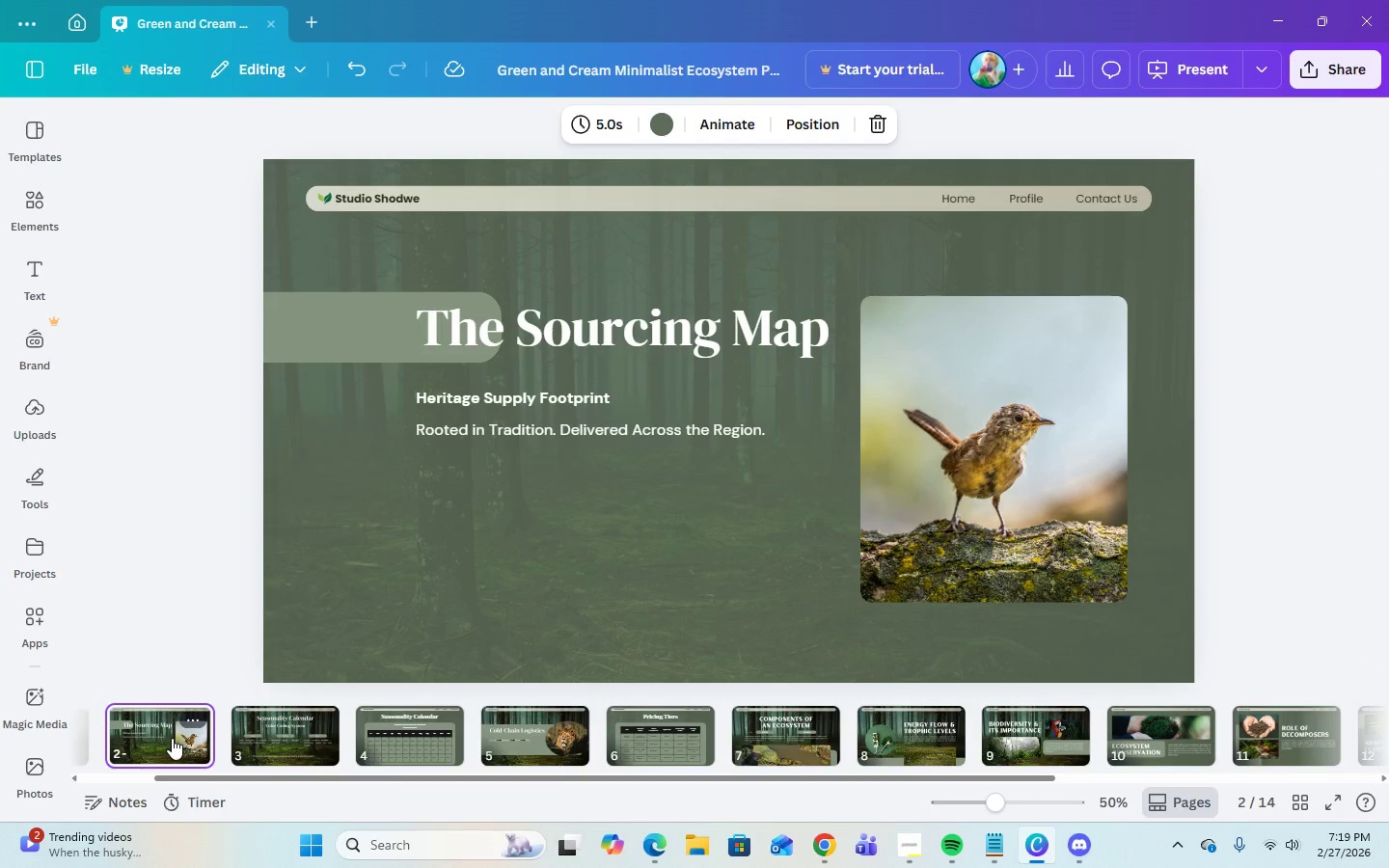 
key(ArrowLeft)
 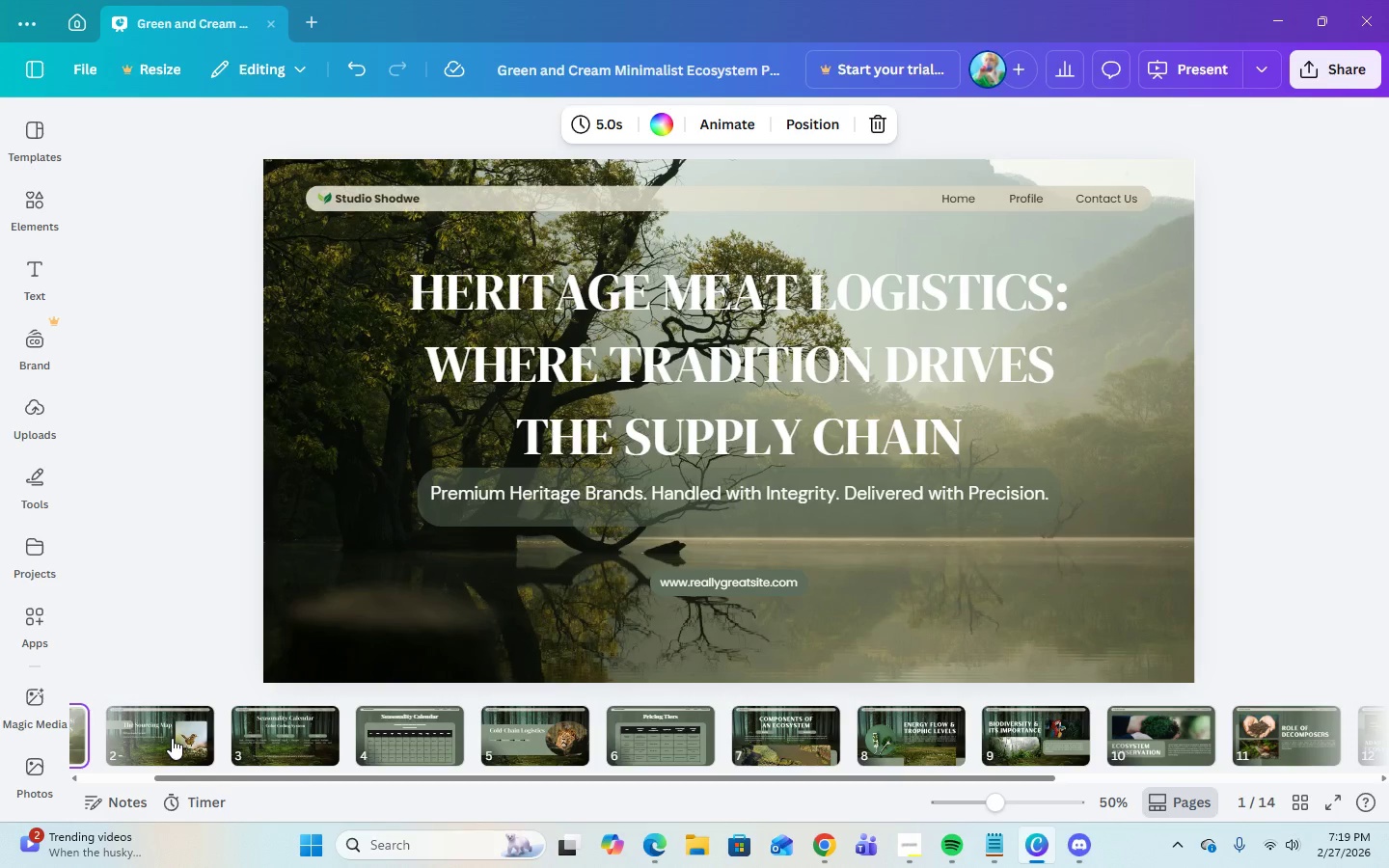 
key(ArrowLeft)
 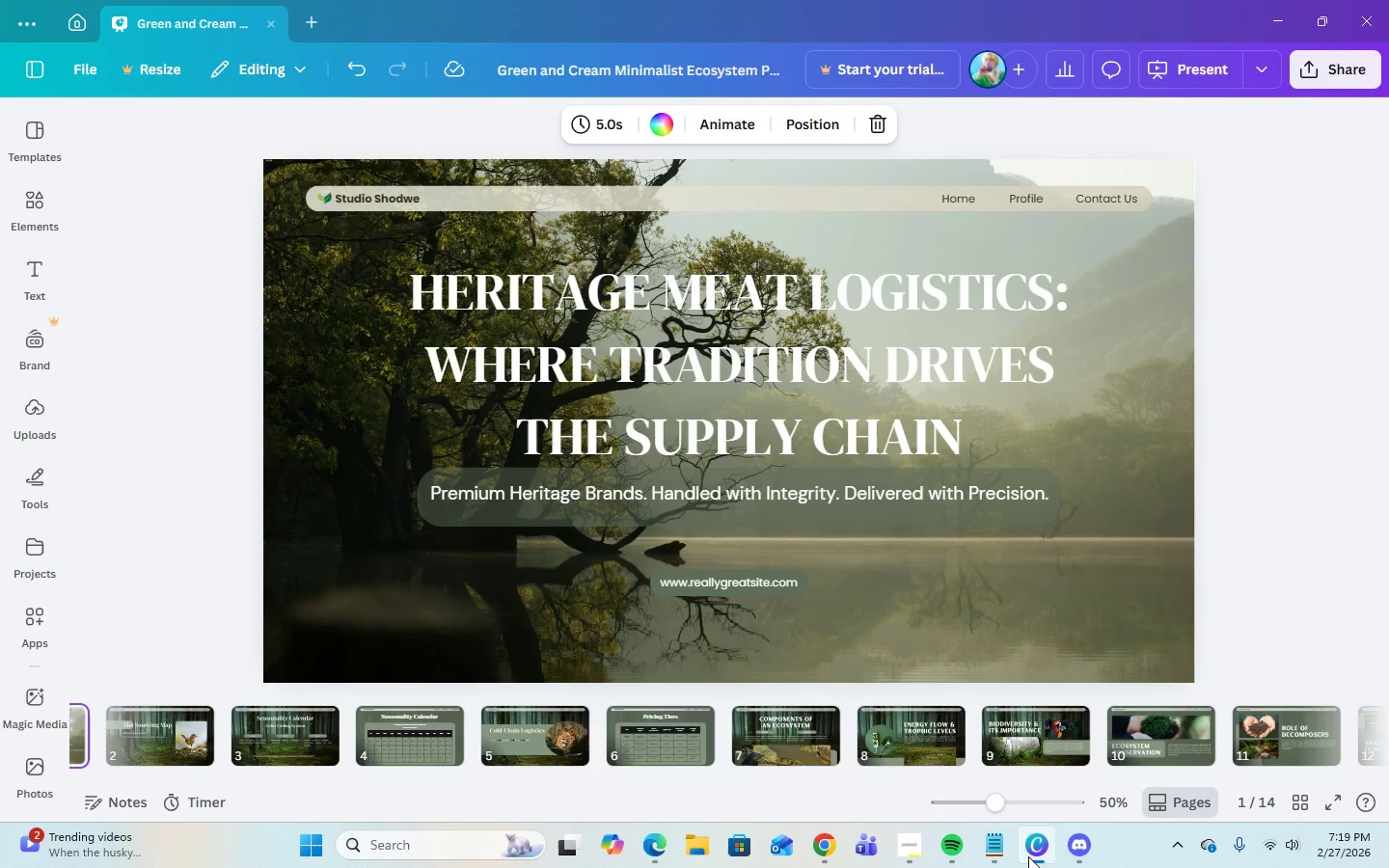 
left_click([1005, 845])
 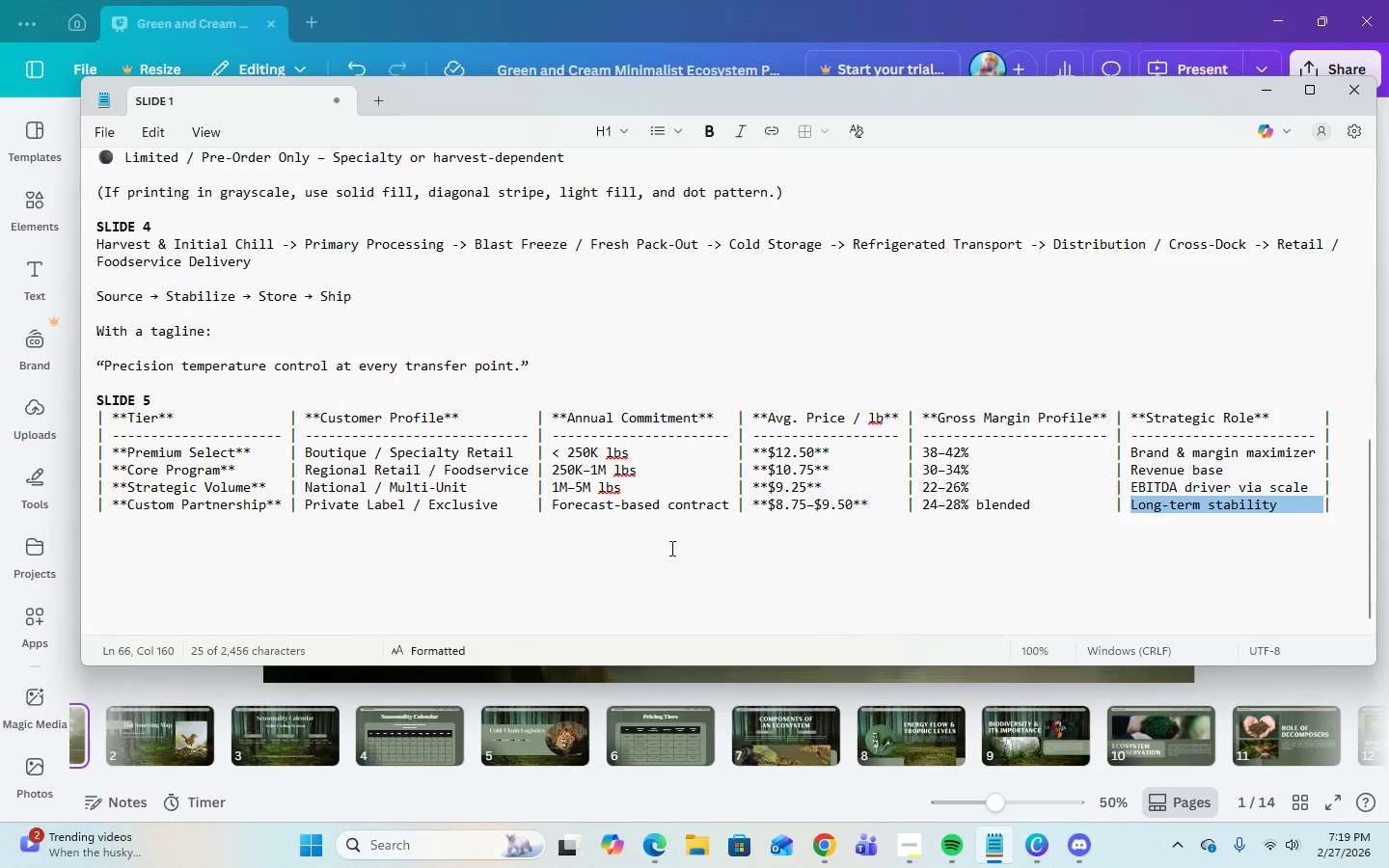 
scroll: coordinate [1044, 487], scroll_direction: up, amount: 3.0
 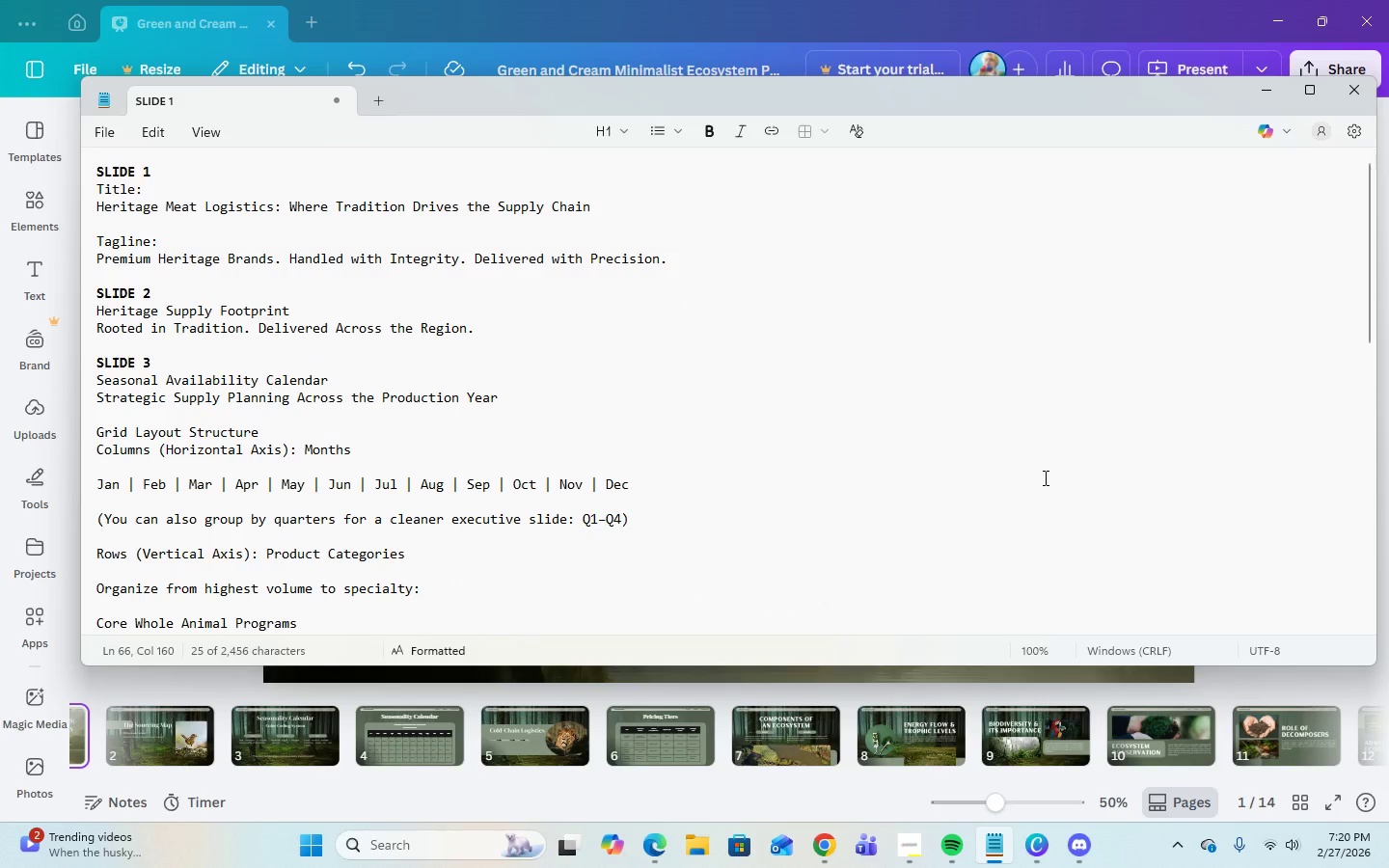 
scroll: coordinate [1047, 478], scroll_direction: down, amount: 19.0
 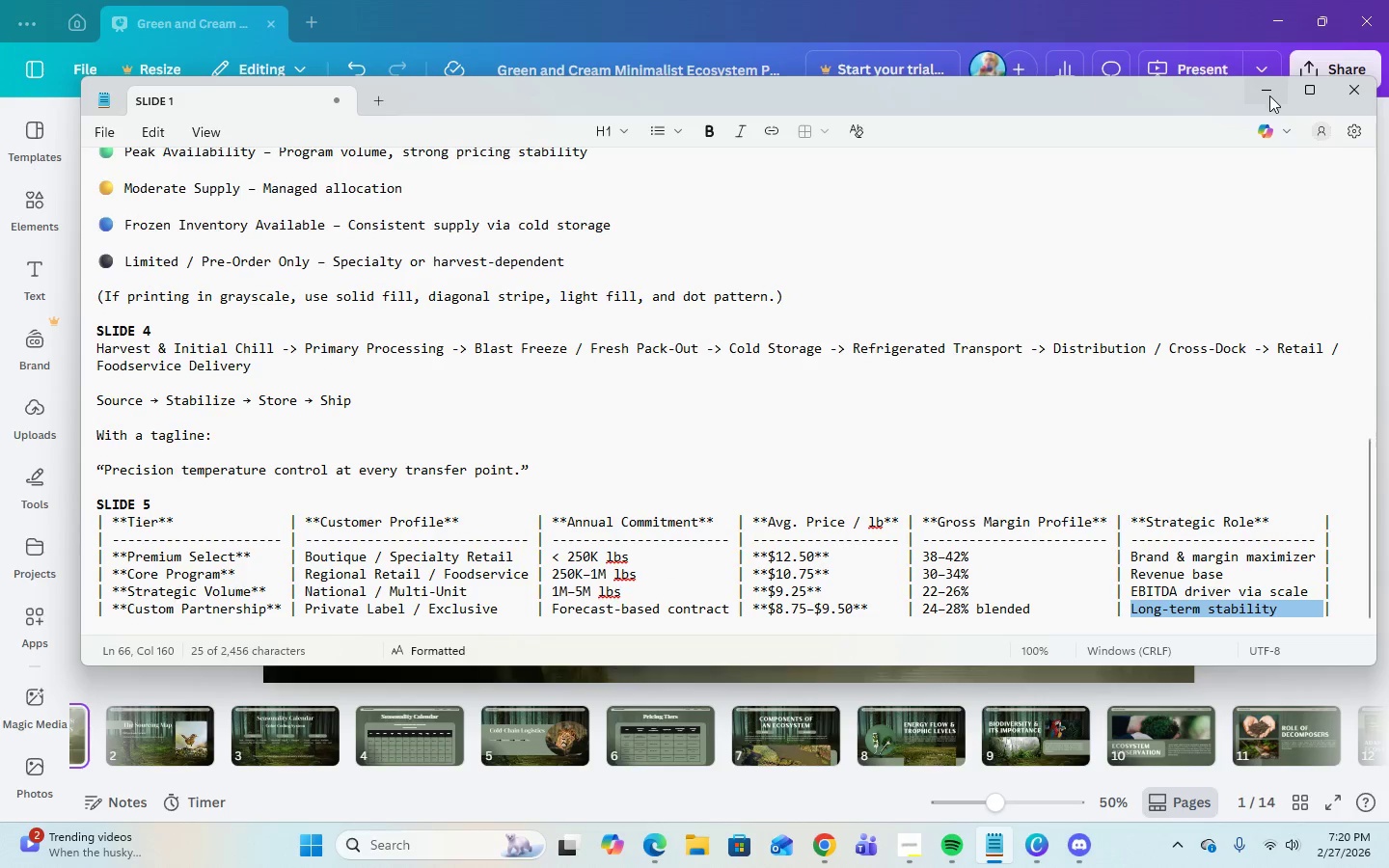 
left_click([1266, 95])
 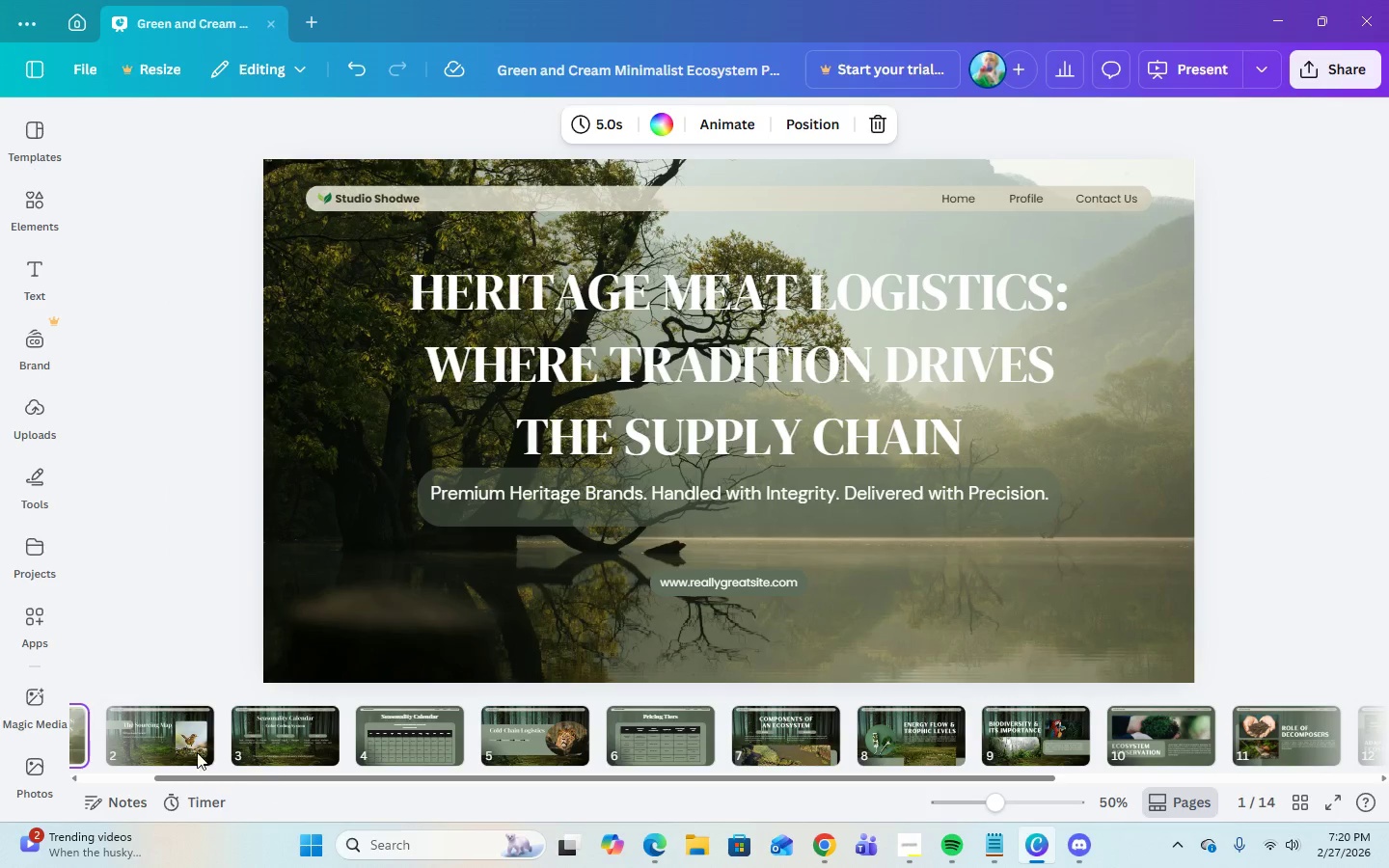 
wait(5.02)
 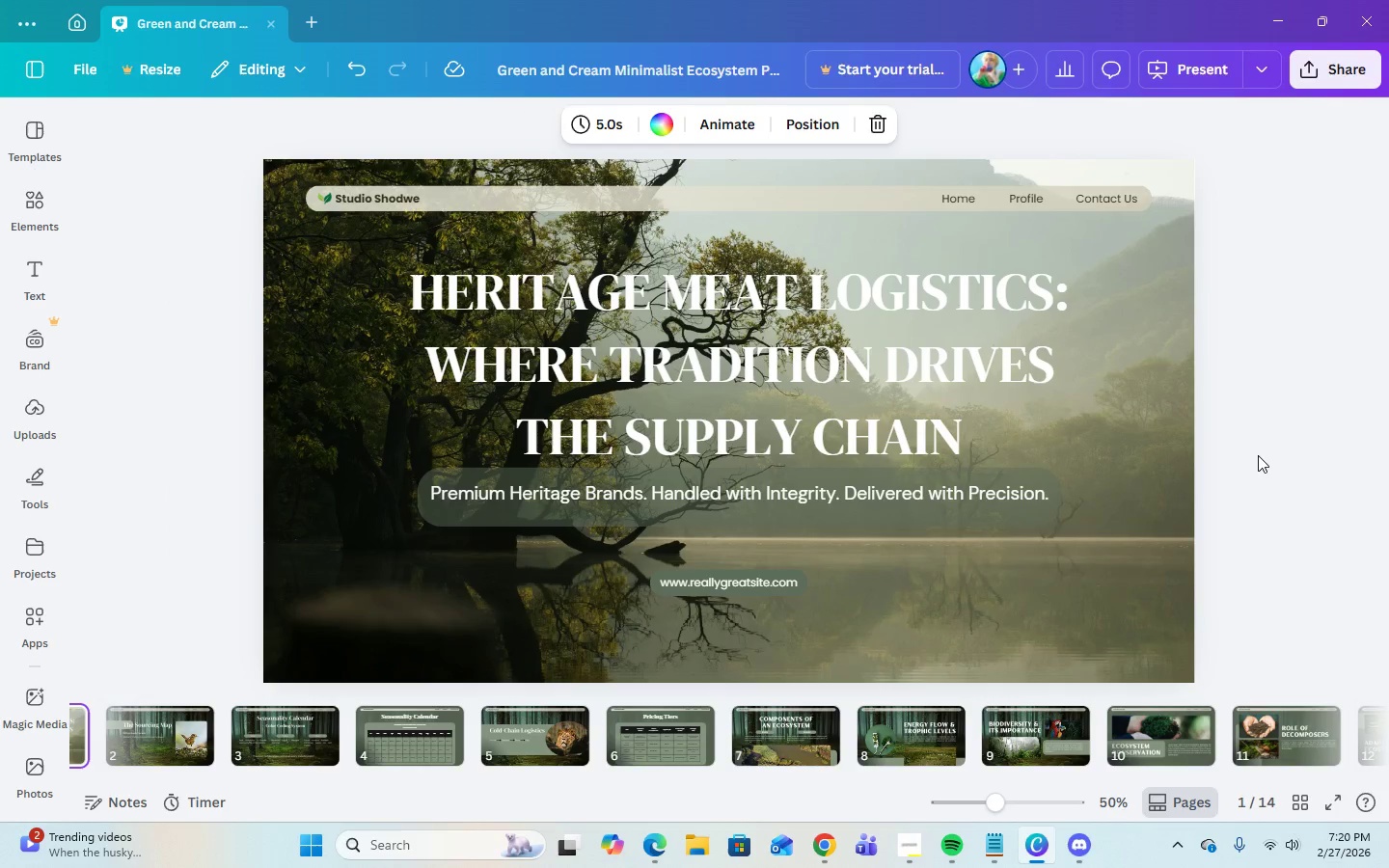 
left_click([79, 741])
 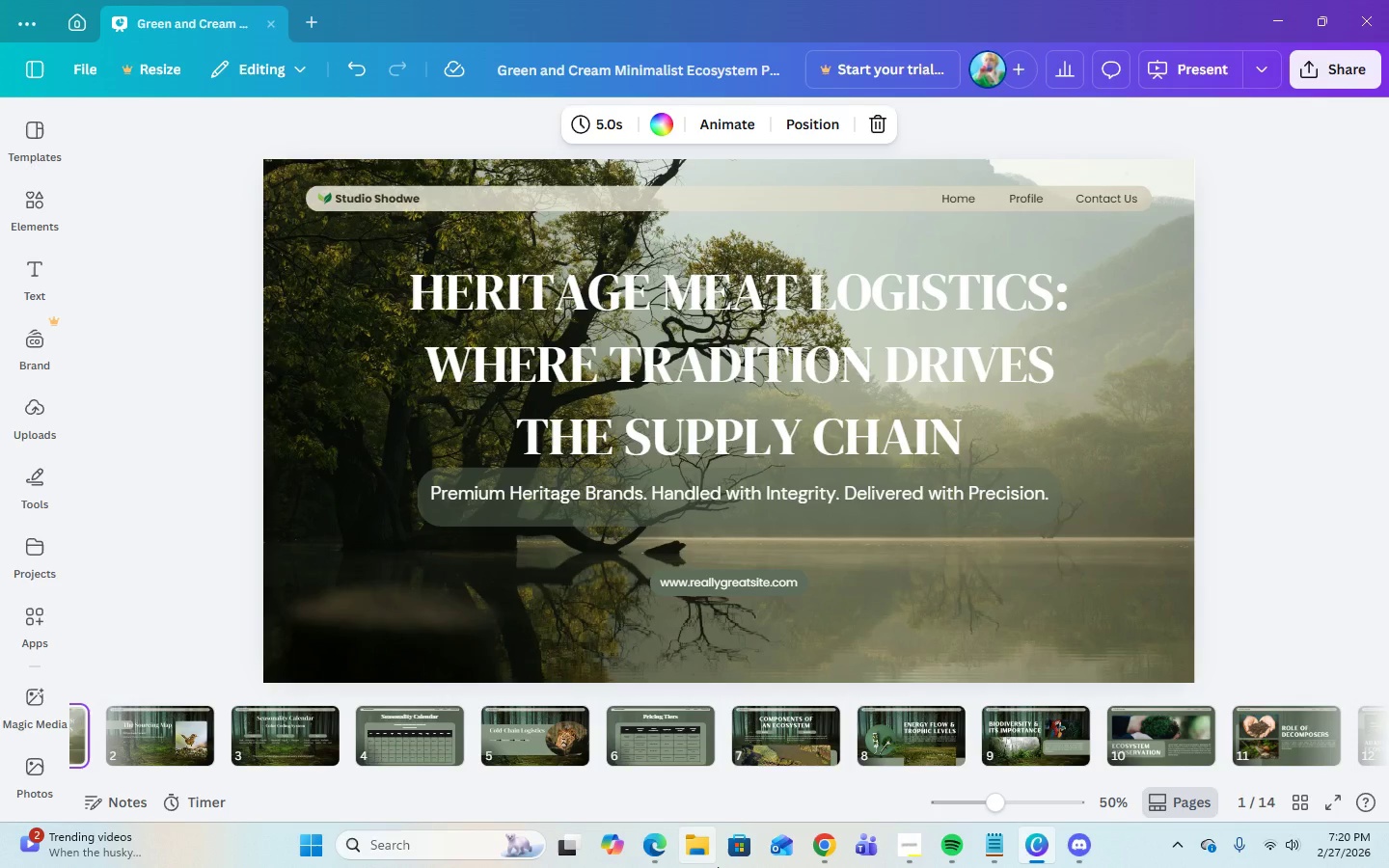 
key(ArrowRight)
 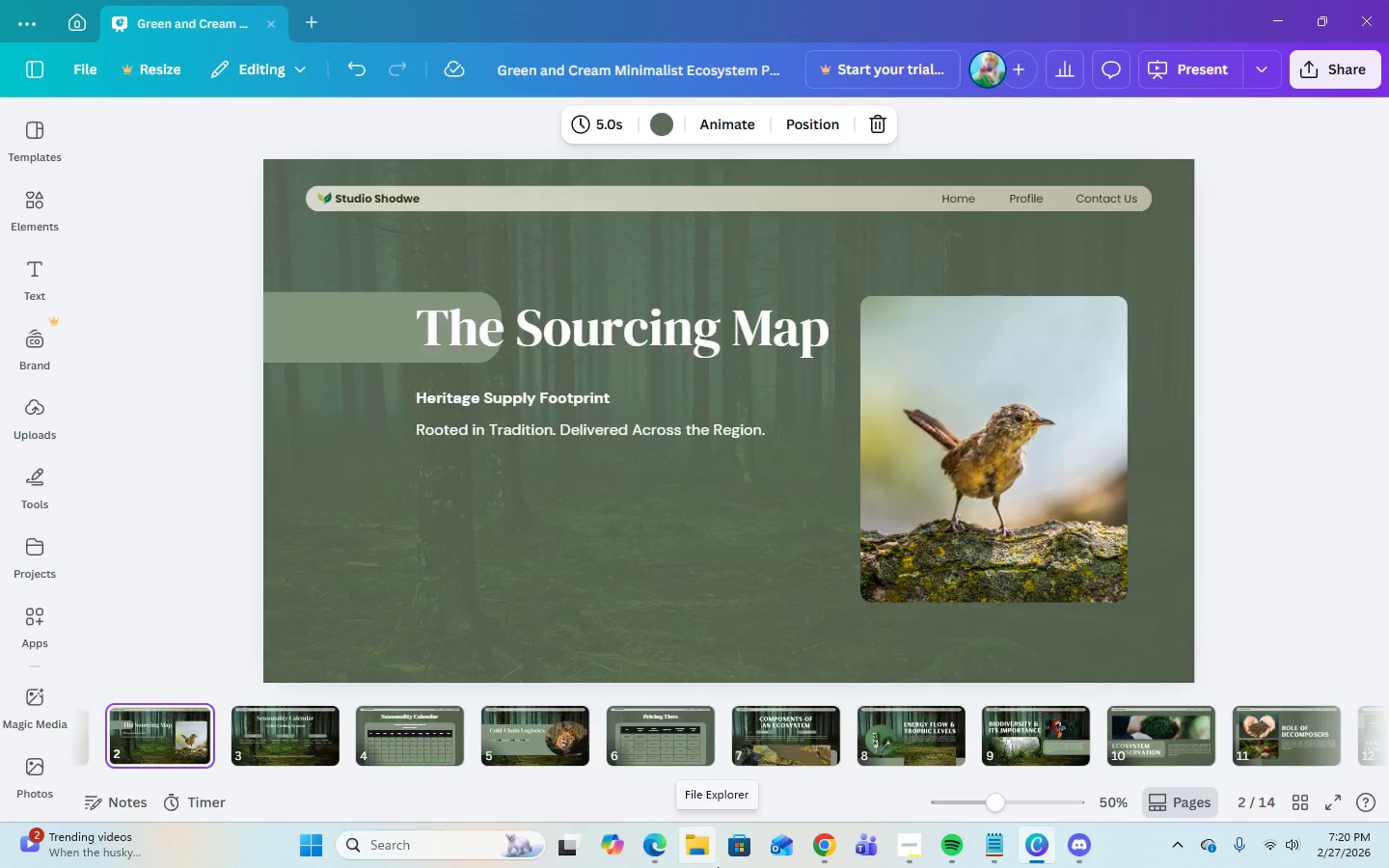 
key(ArrowRight)
 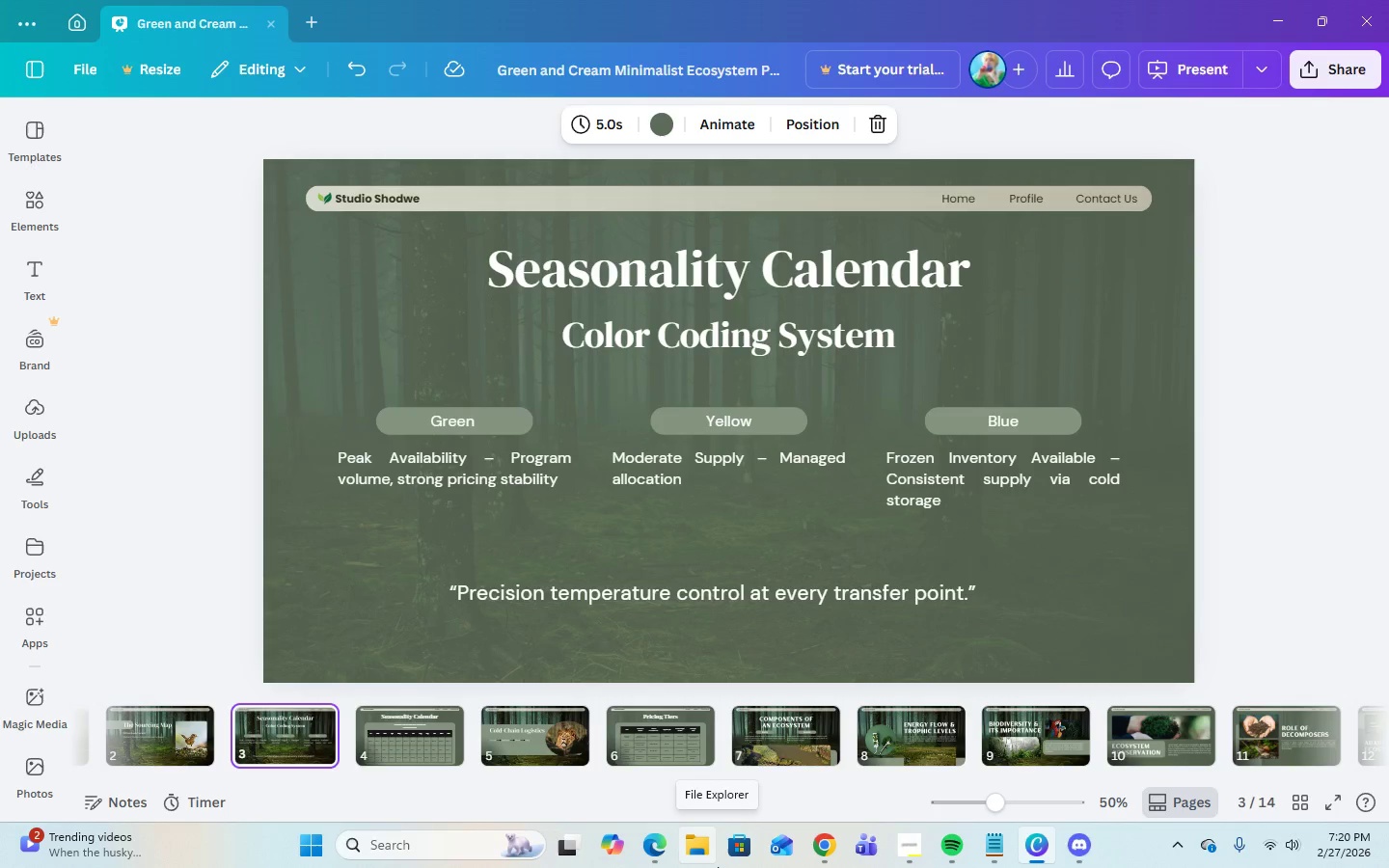 
key(ArrowRight)
 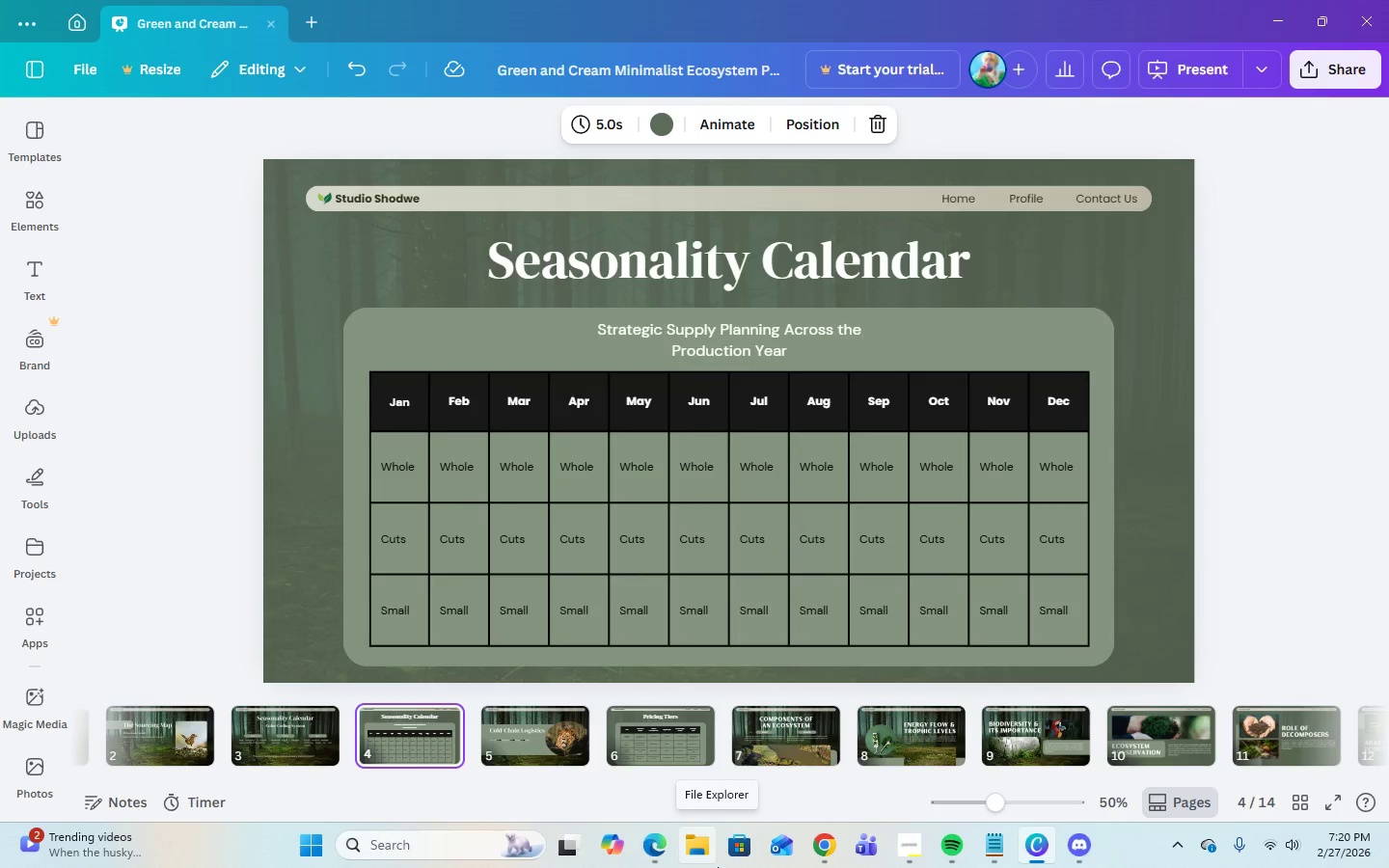 
key(ArrowRight)
 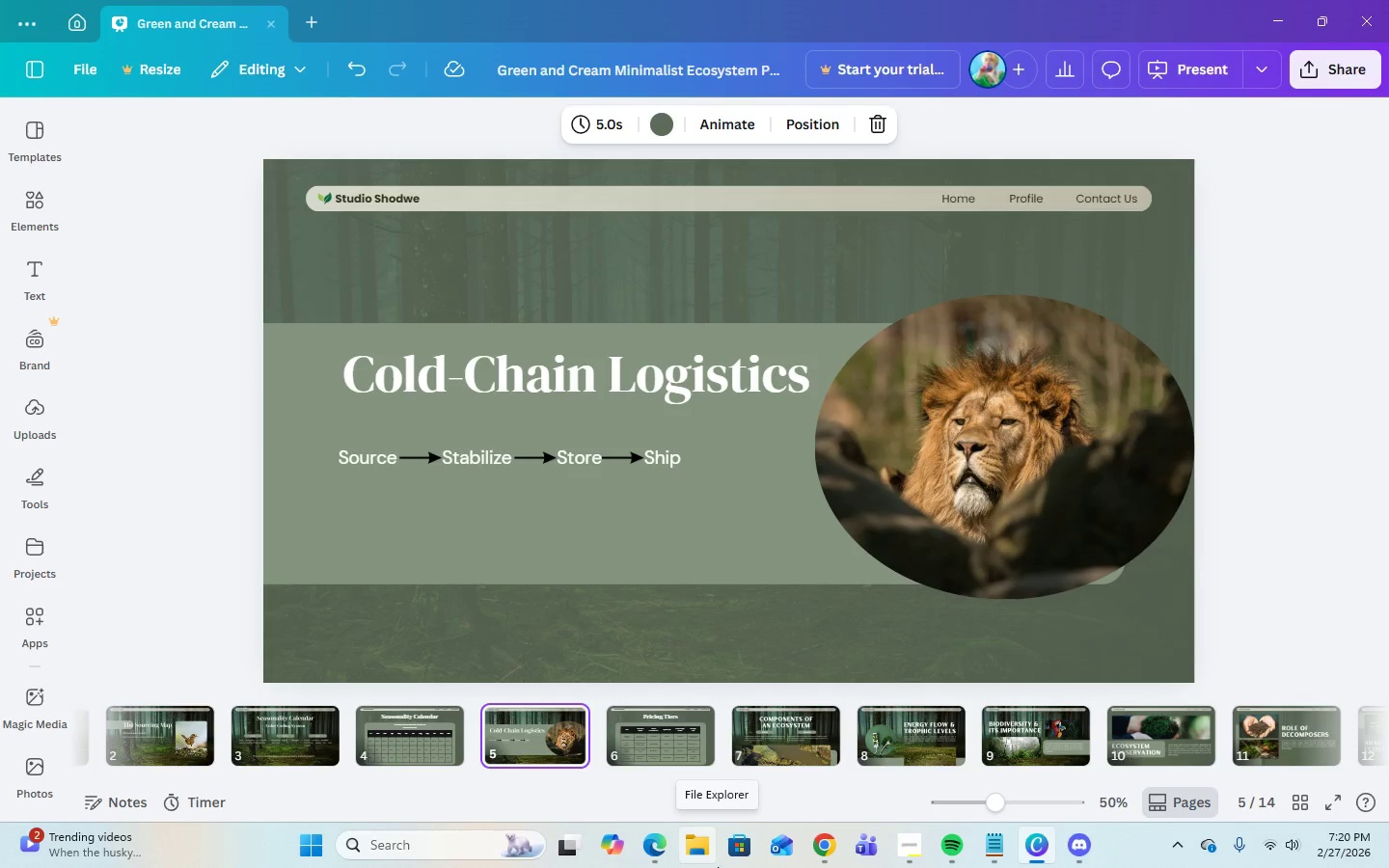 
key(ArrowRight)
 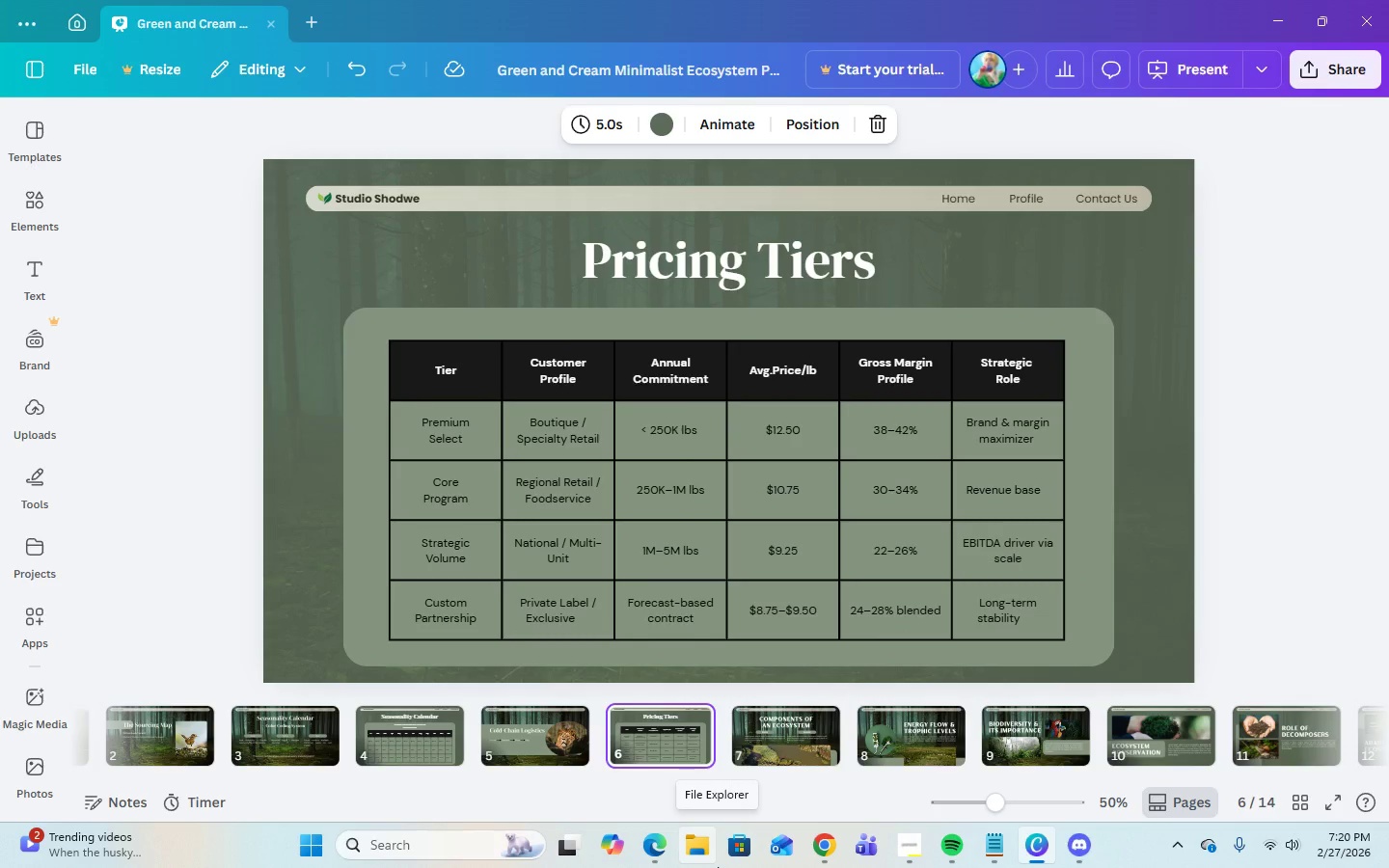 
key(ArrowRight)
 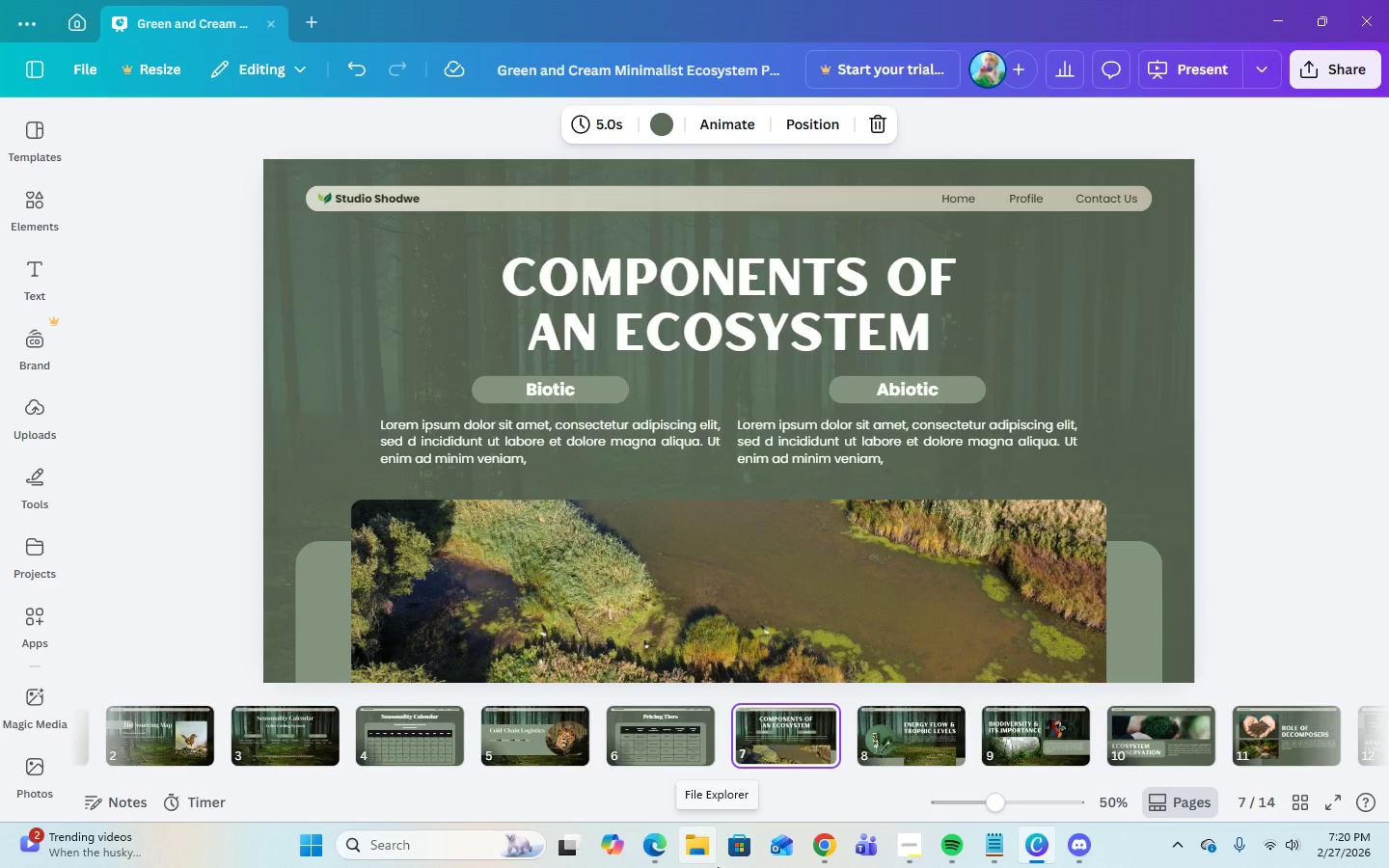 
wait(7.67)
 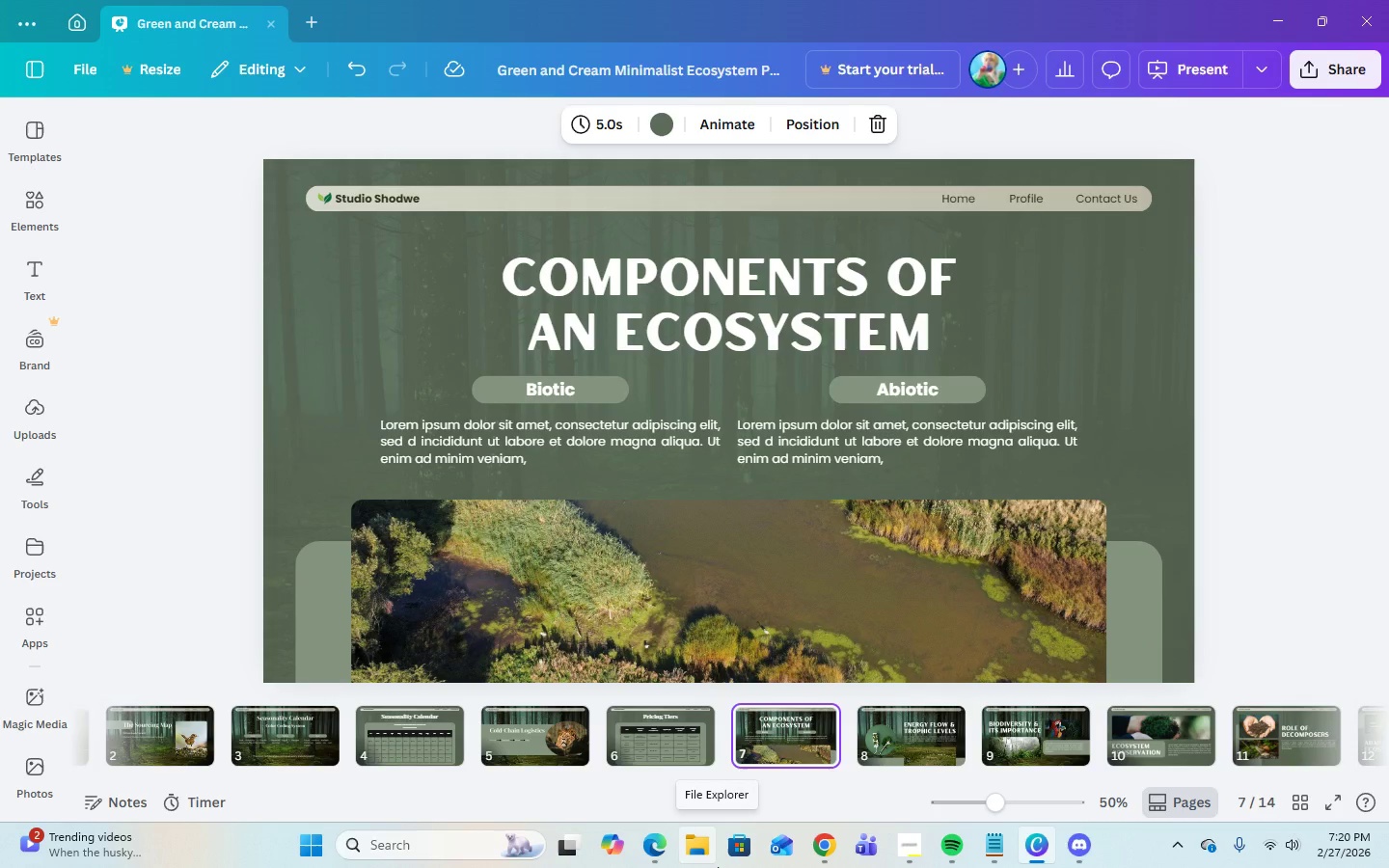 
key(ArrowRight)
 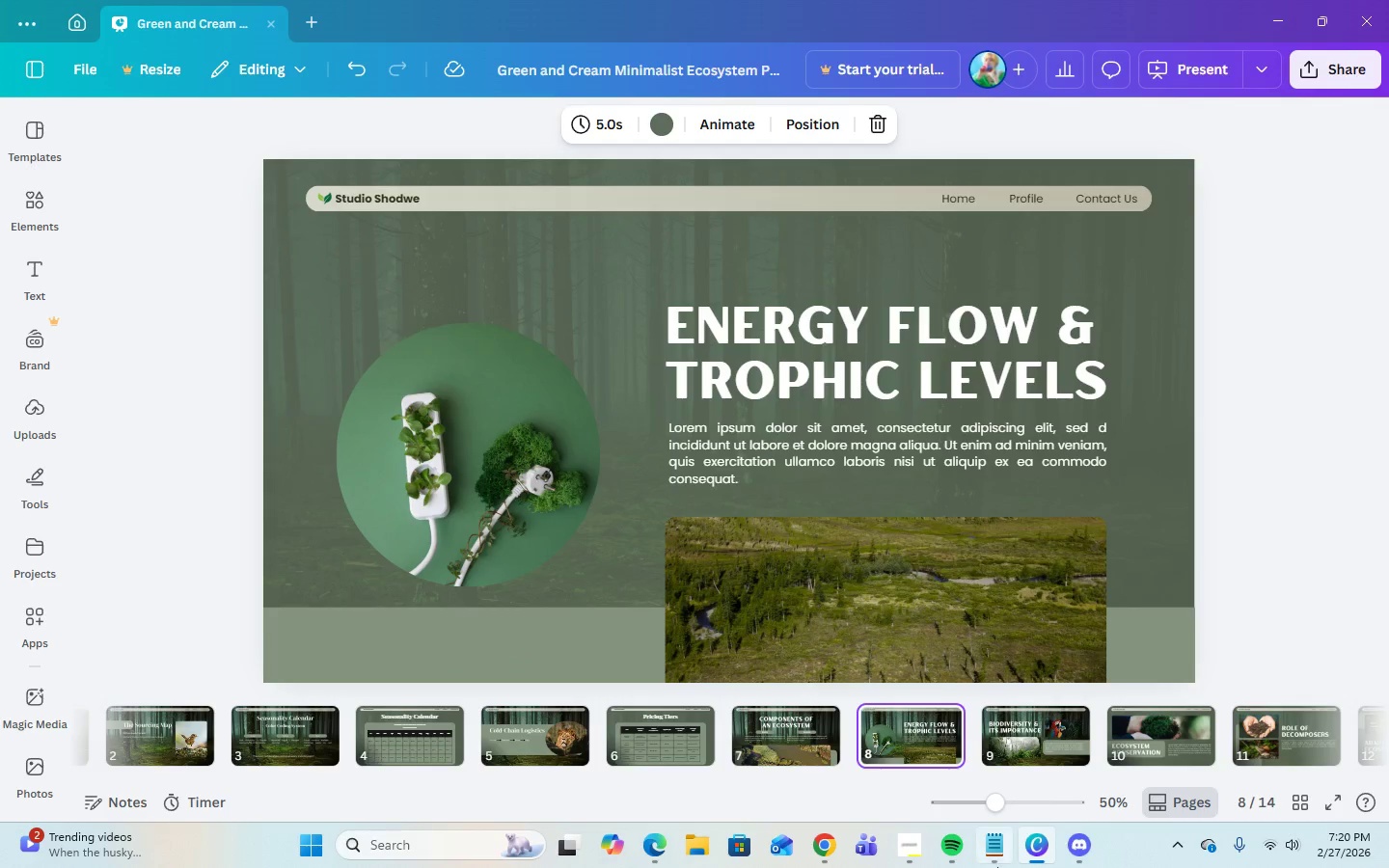 
left_click([919, 842])